 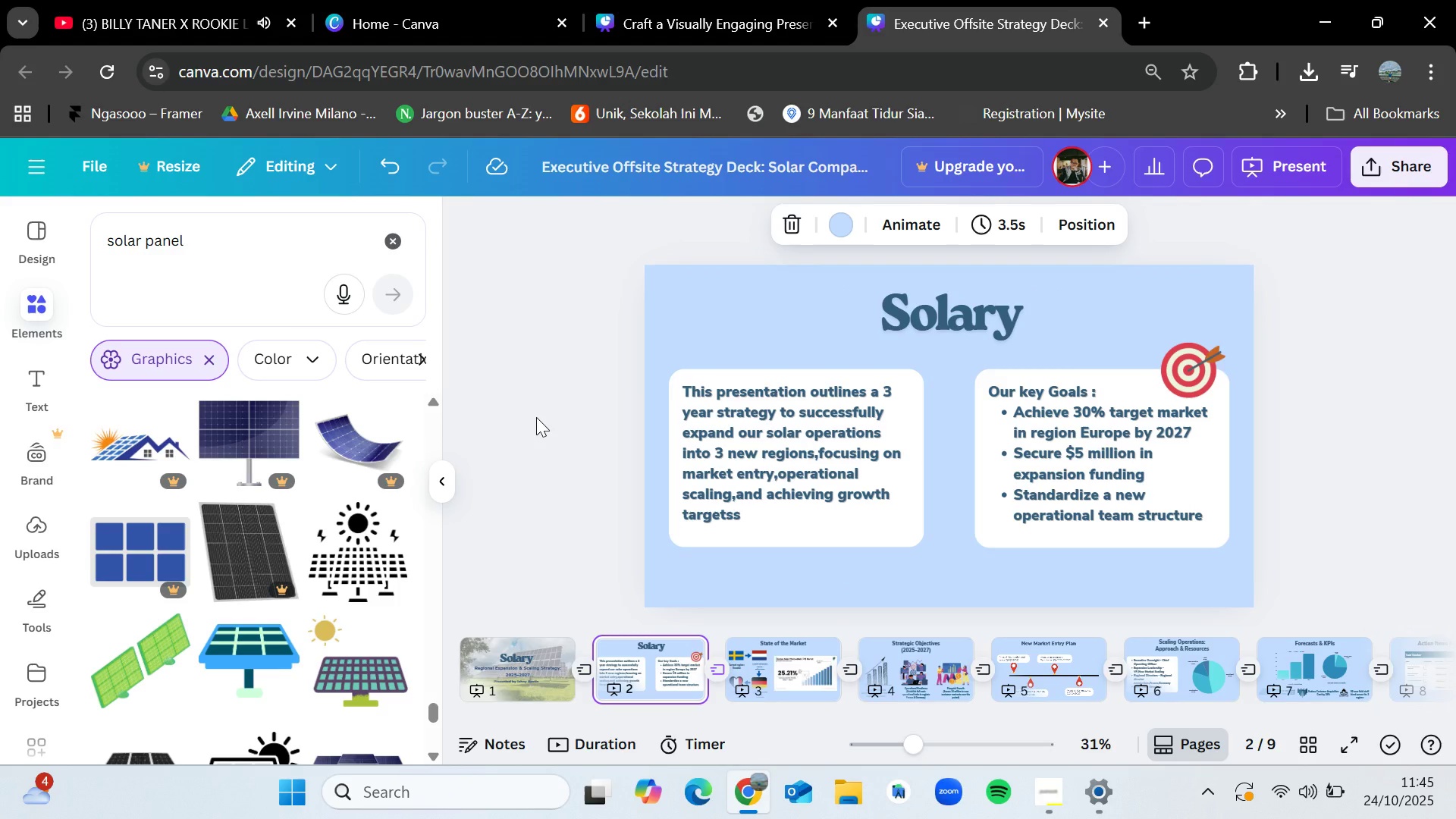 
scroll: coordinate [317, 503], scroll_direction: down, amount: 3.0
 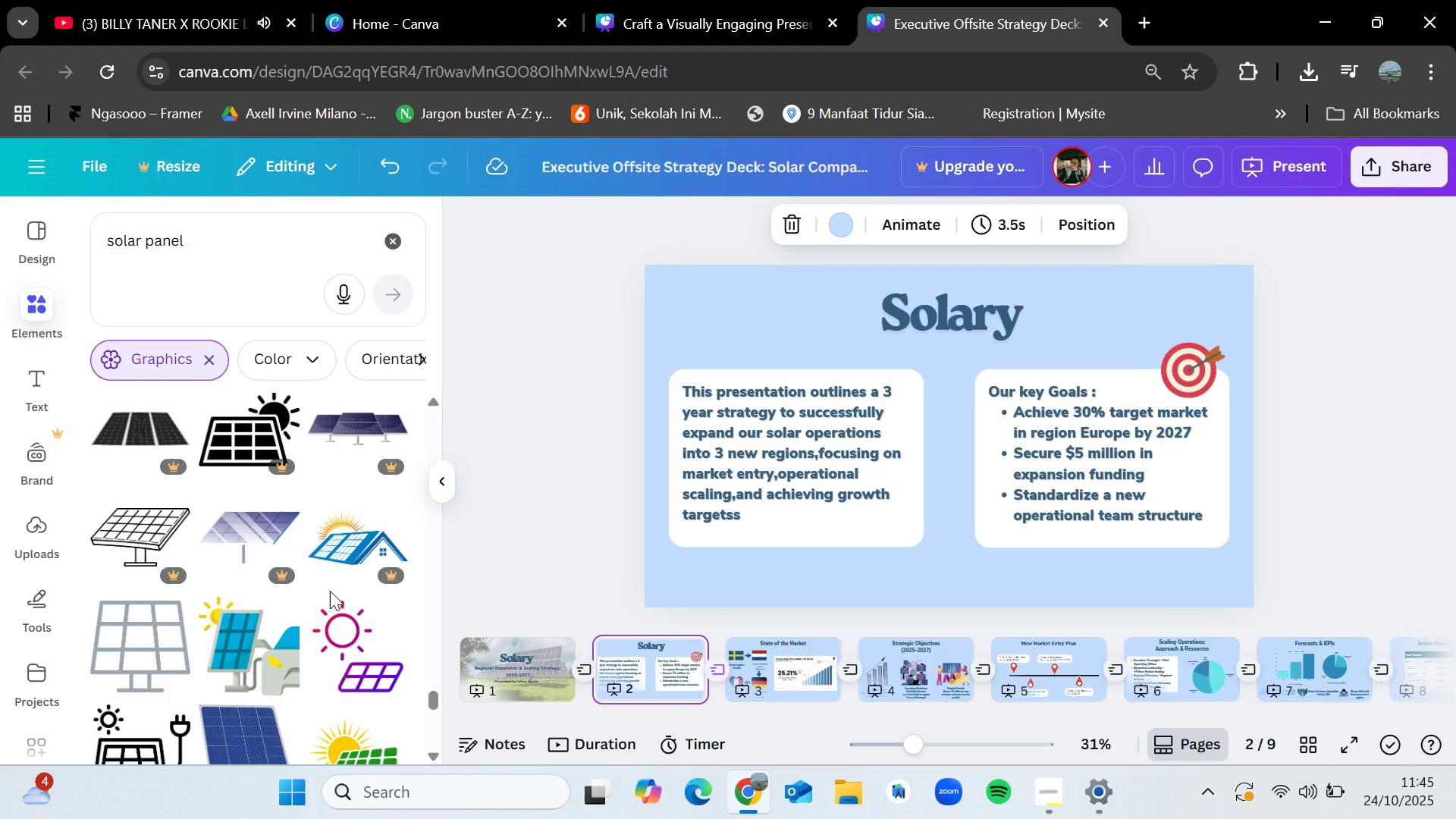 
wait(16.05)
 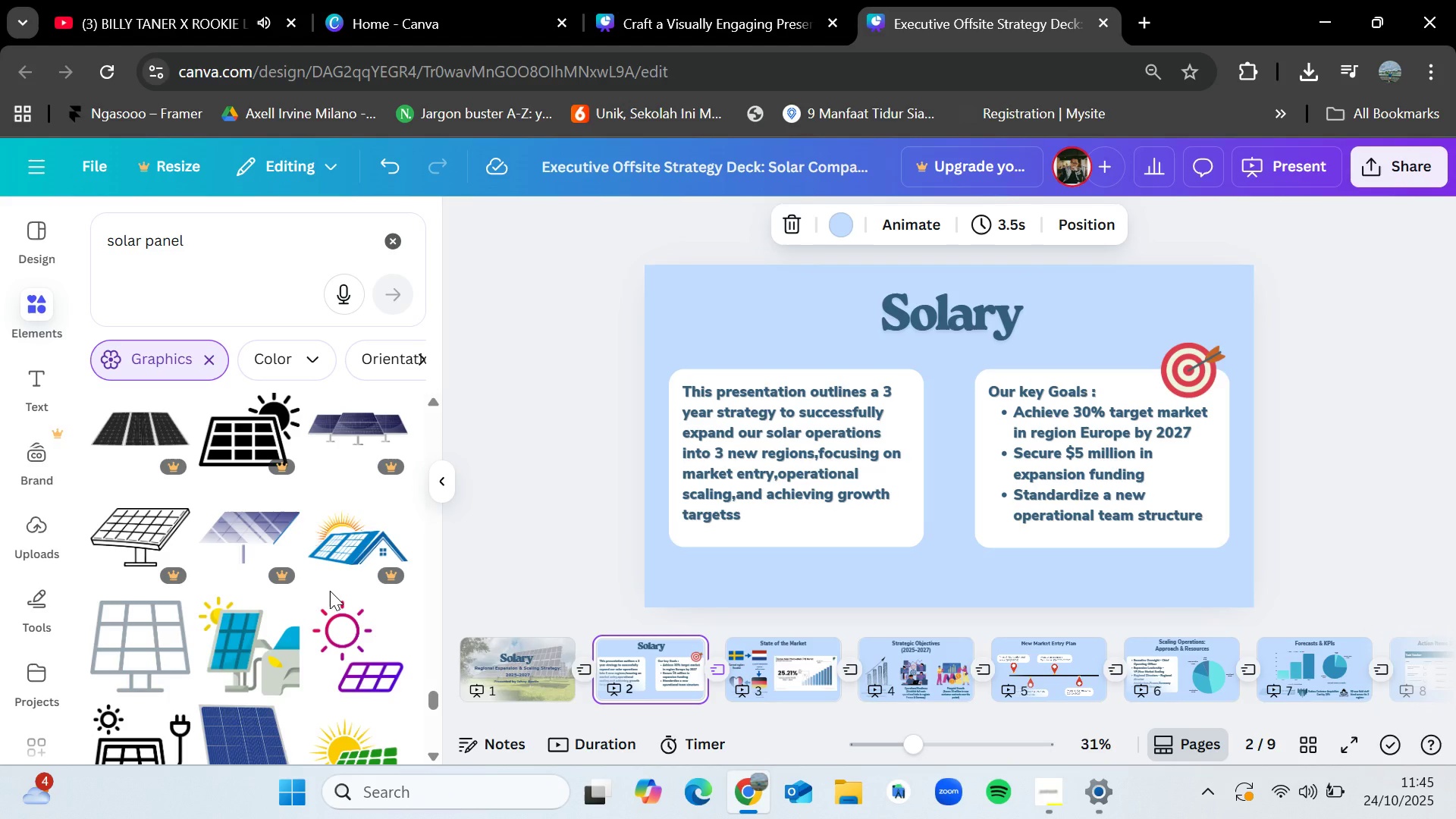 
mouse_move([302, 595])
 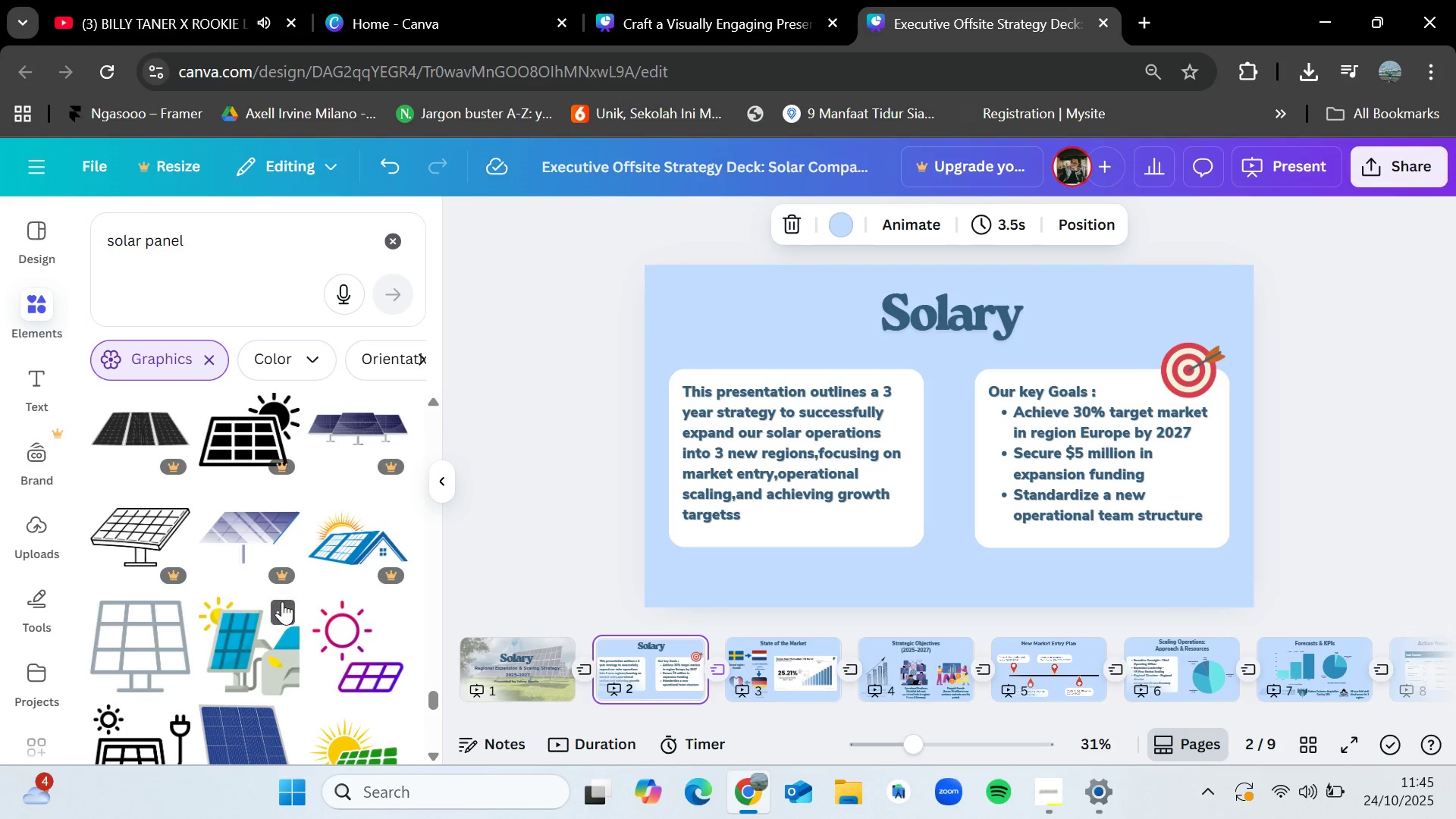 
scroll: coordinate [282, 601], scroll_direction: down, amount: 10.0
 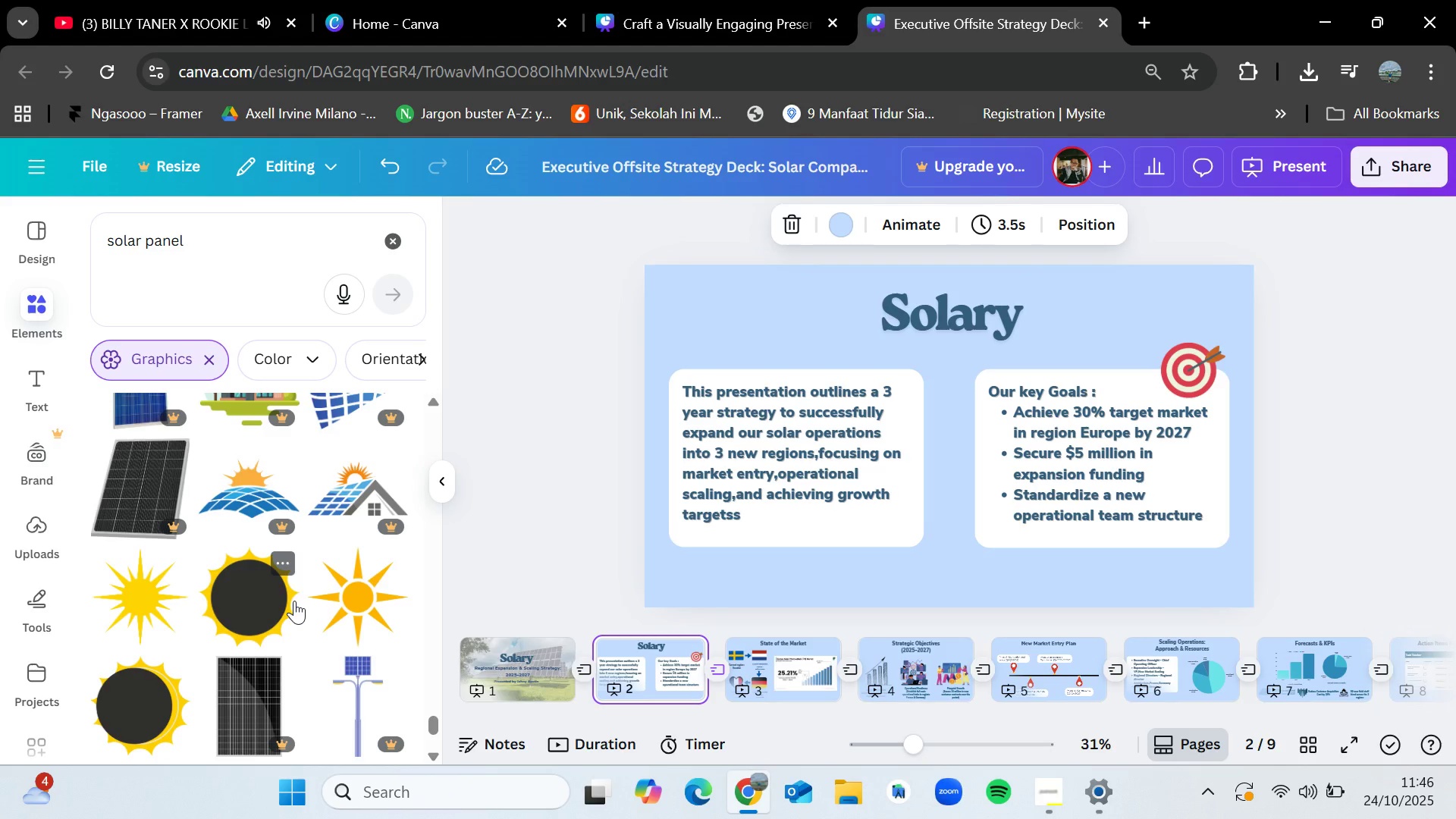 
wait(24.81)
 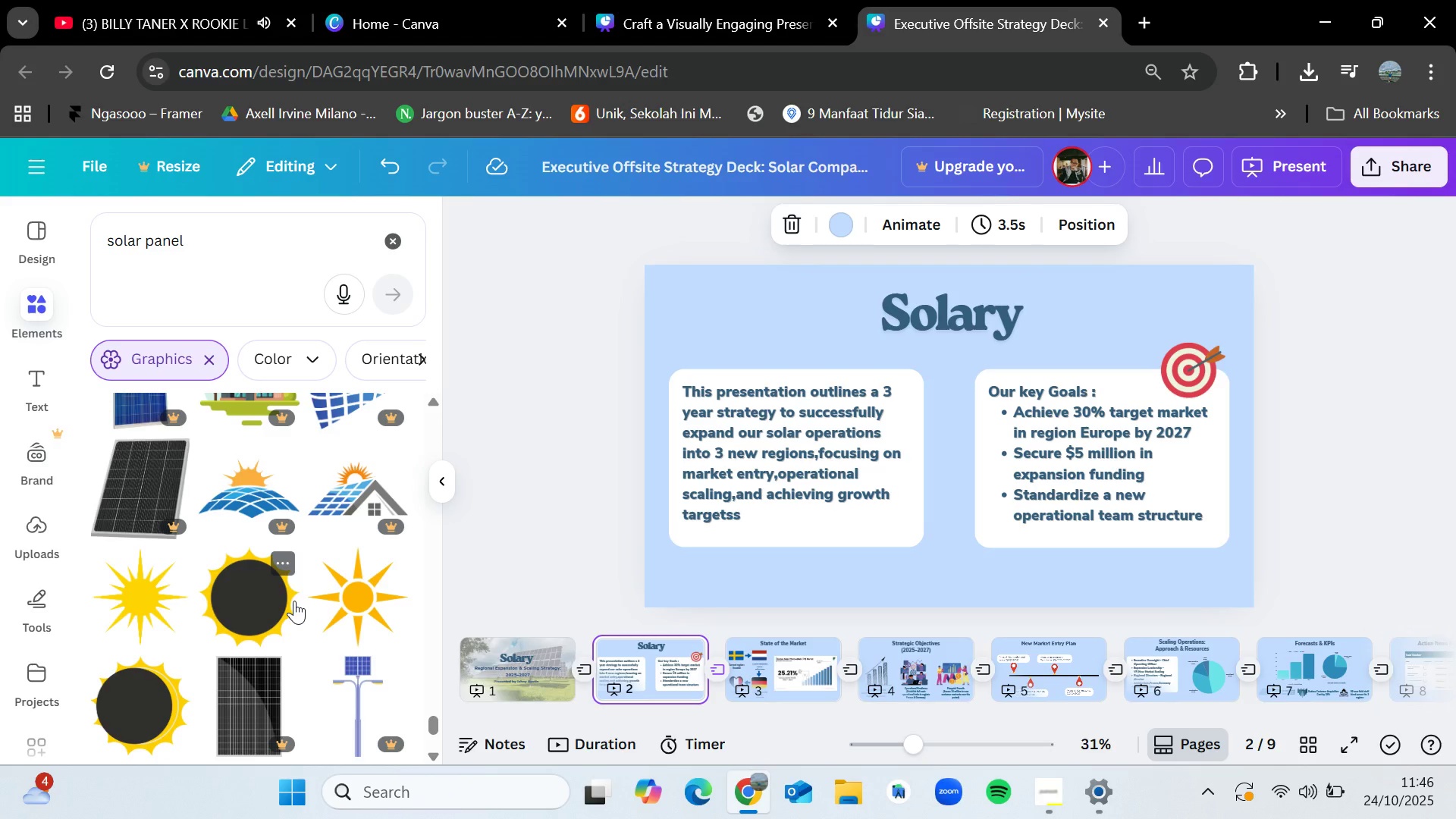 
scroll: coordinate [218, 577], scroll_direction: down, amount: 12.0